 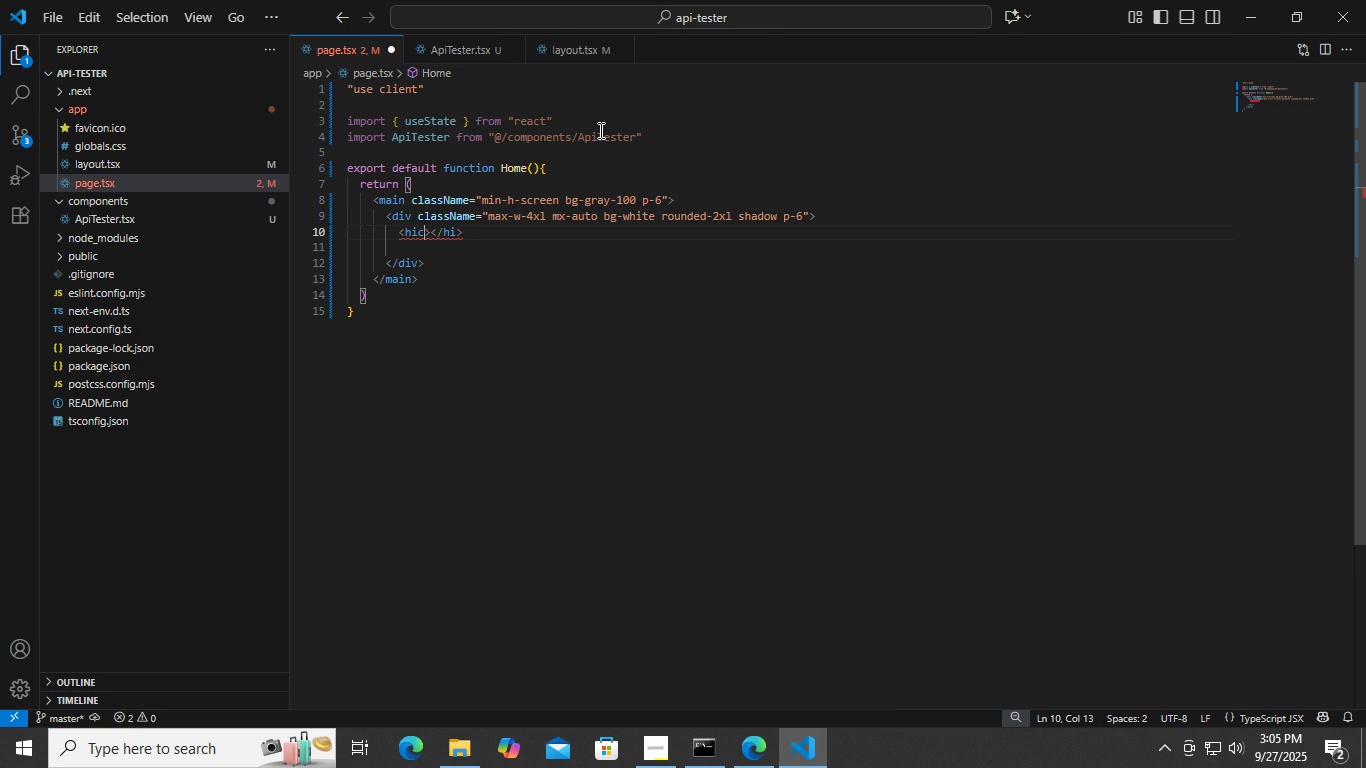 
key(C)
 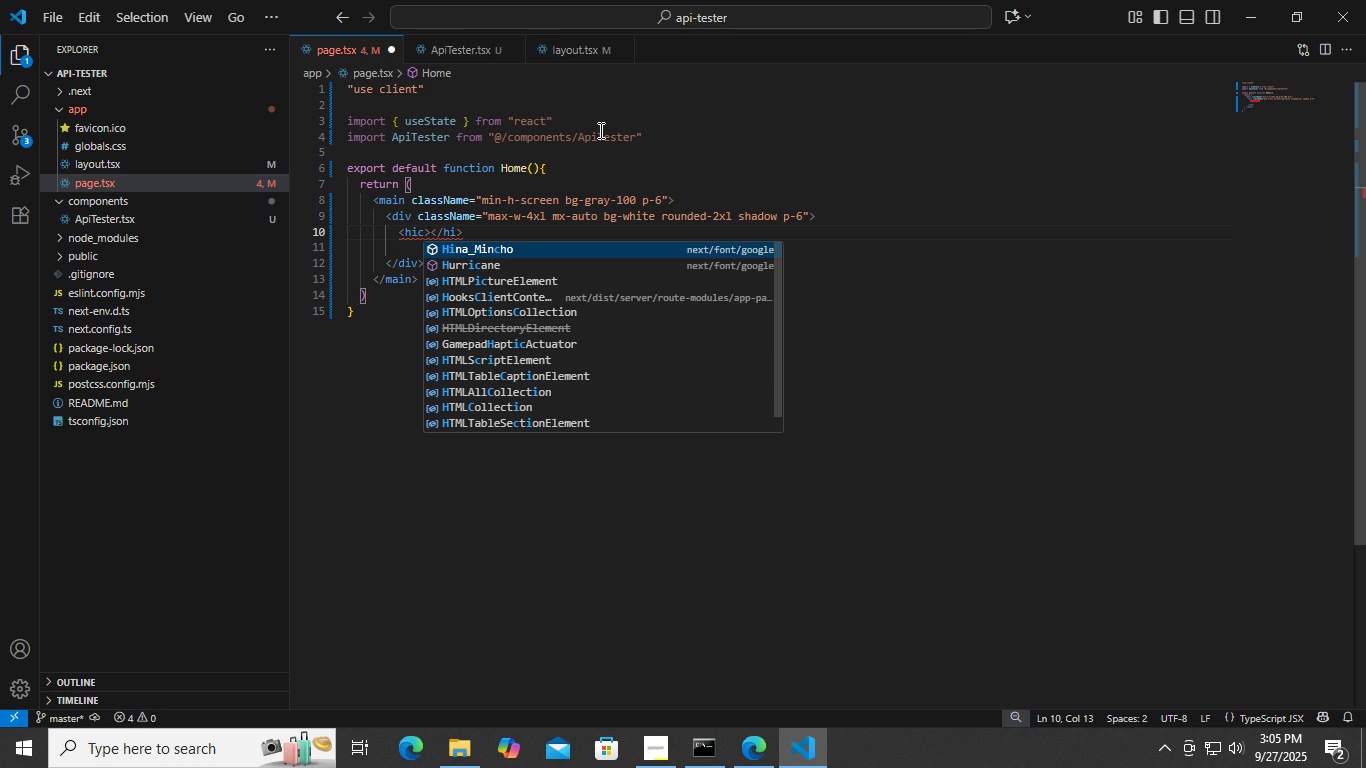 
key(Backspace)
 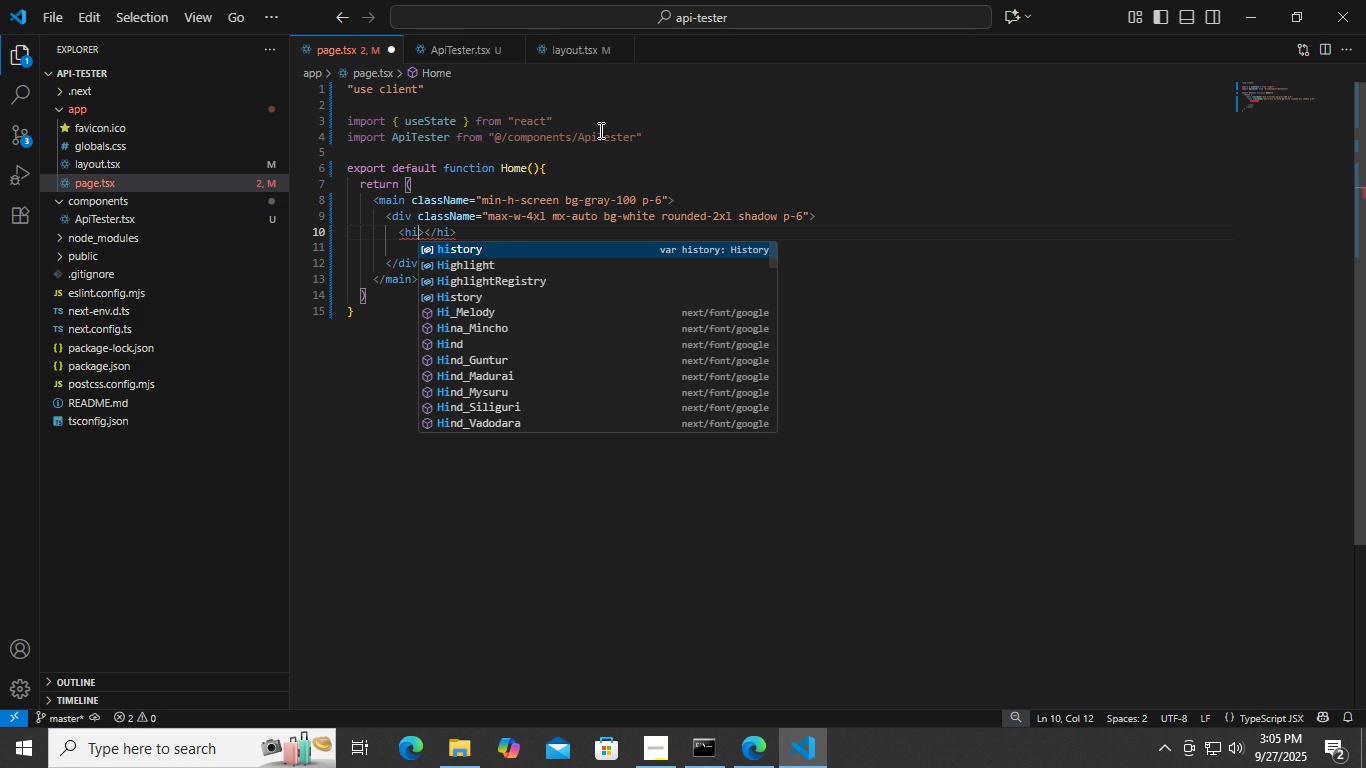 
key(Backspace)
 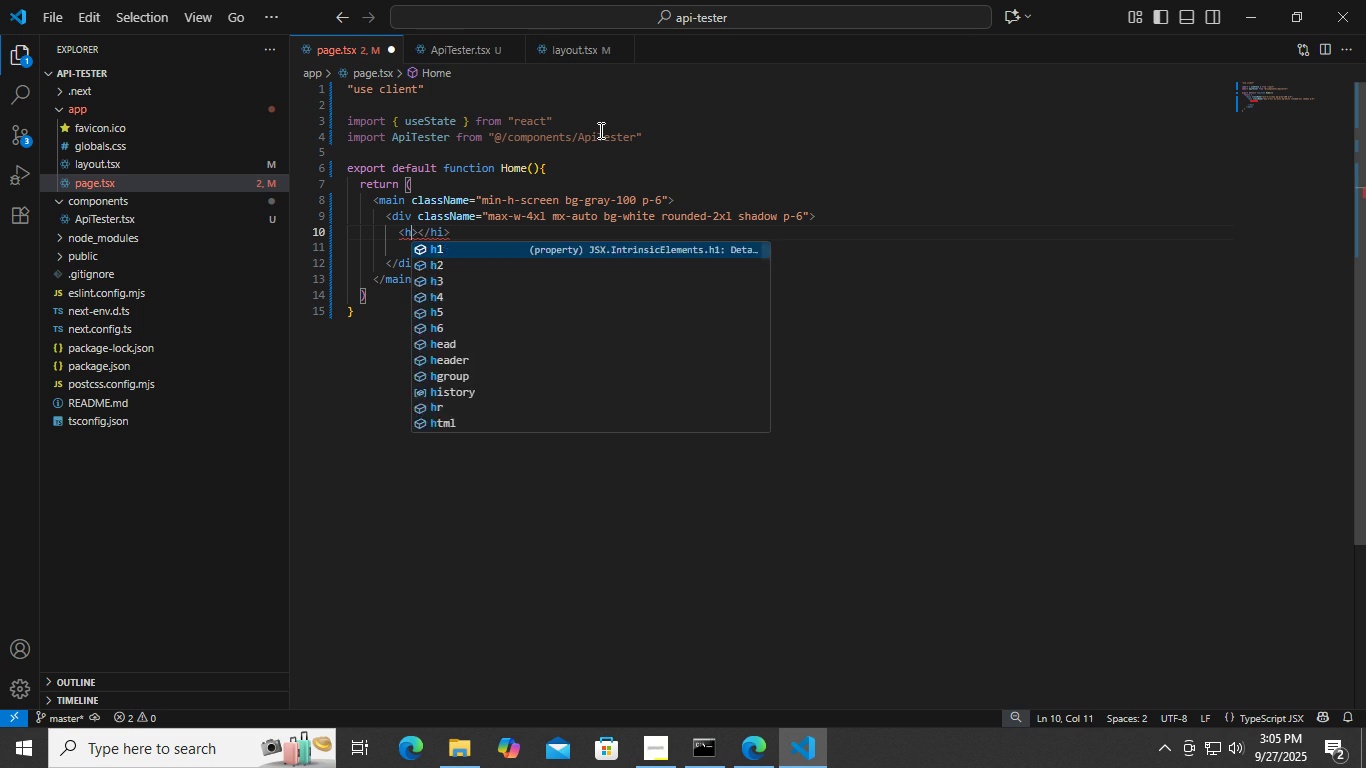 
key(1)
 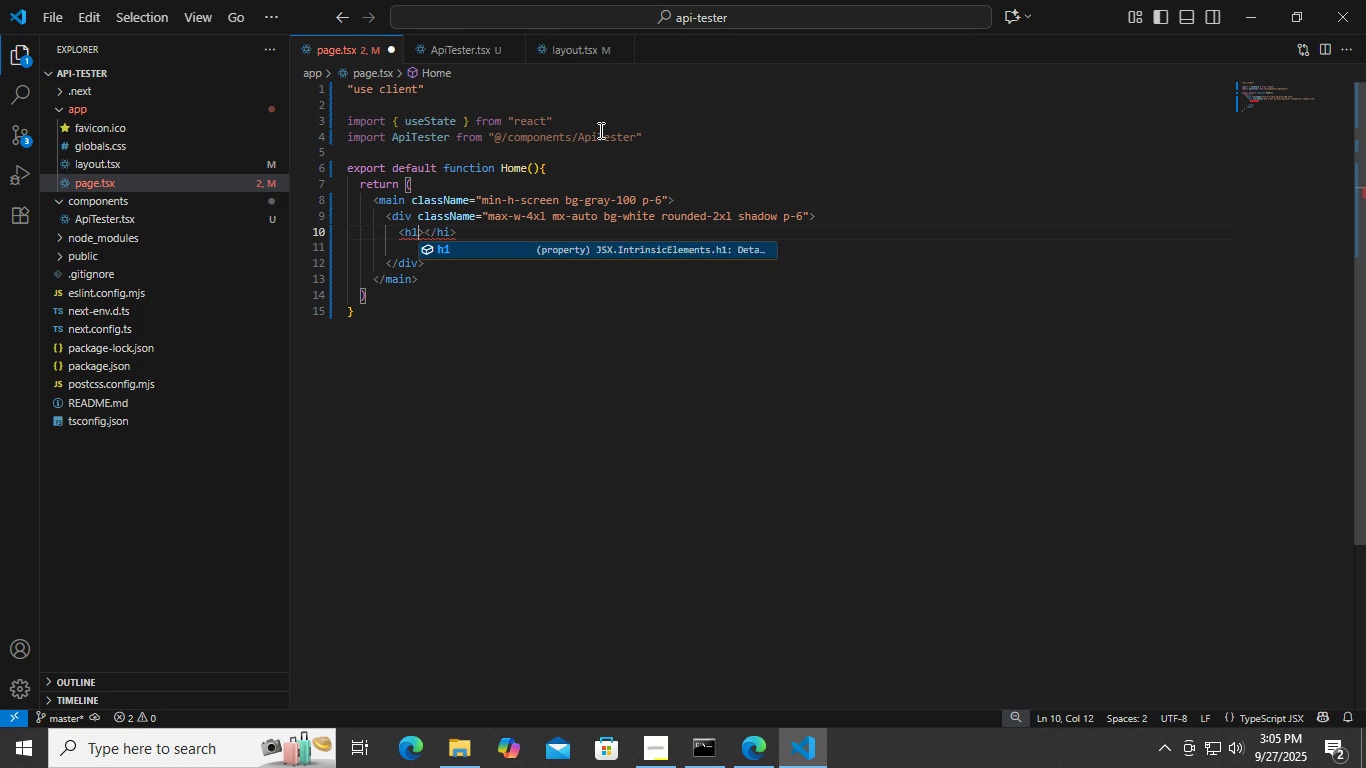 
key(ArrowRight)
 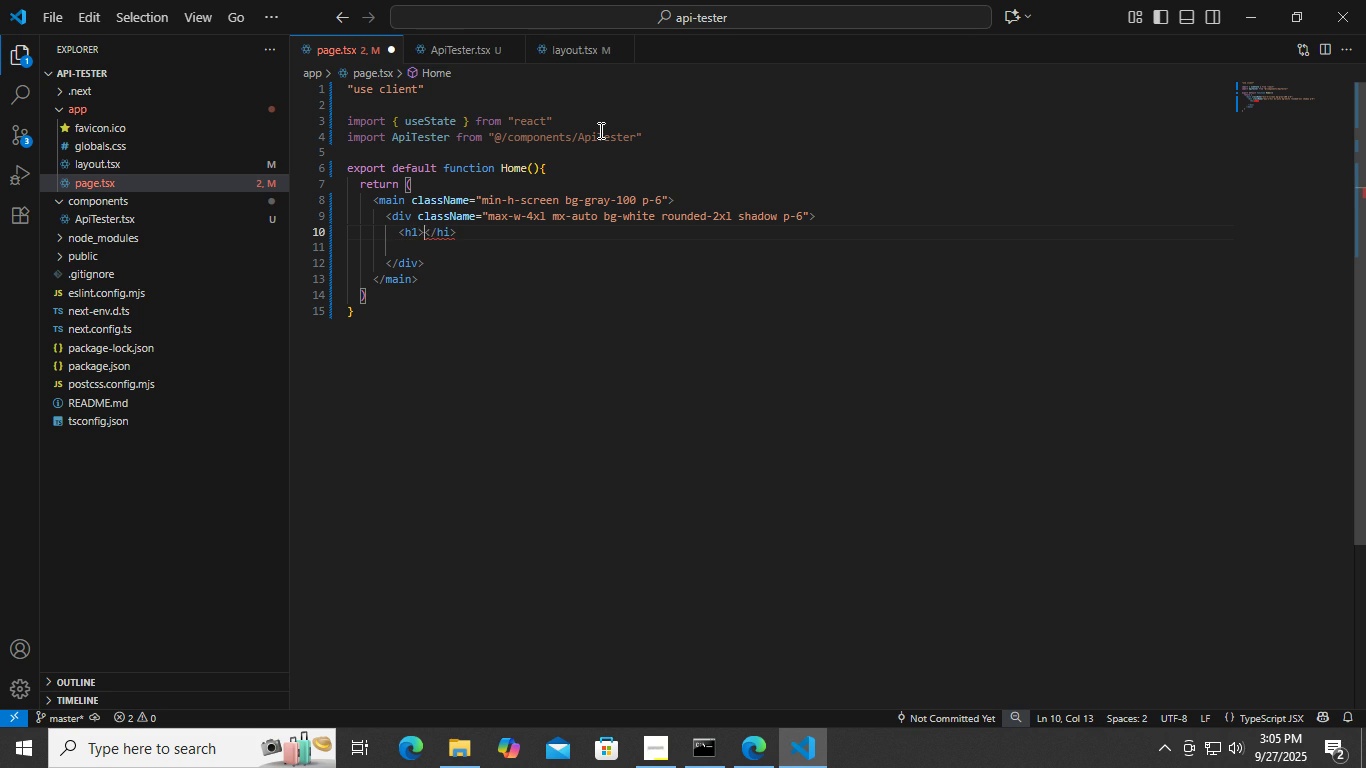 
key(ArrowRight)
 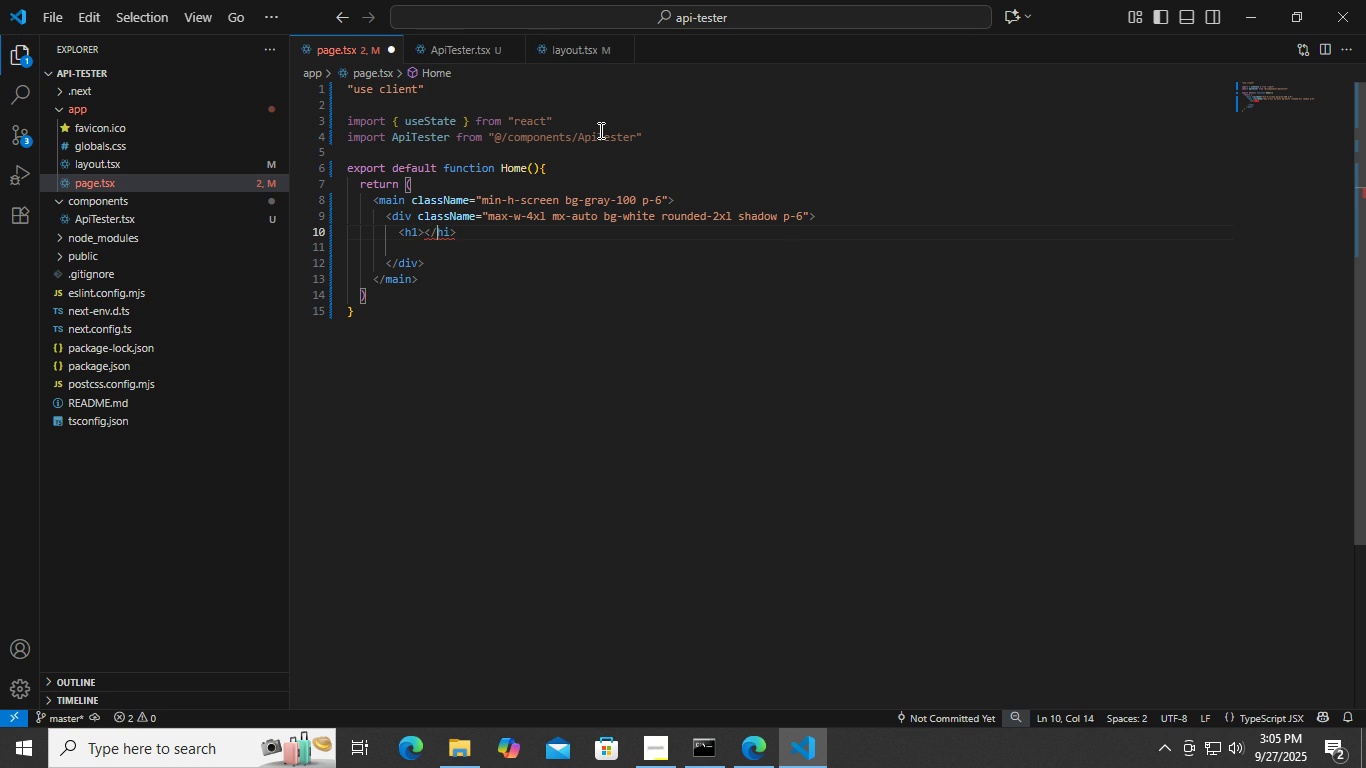 
key(ArrowRight)
 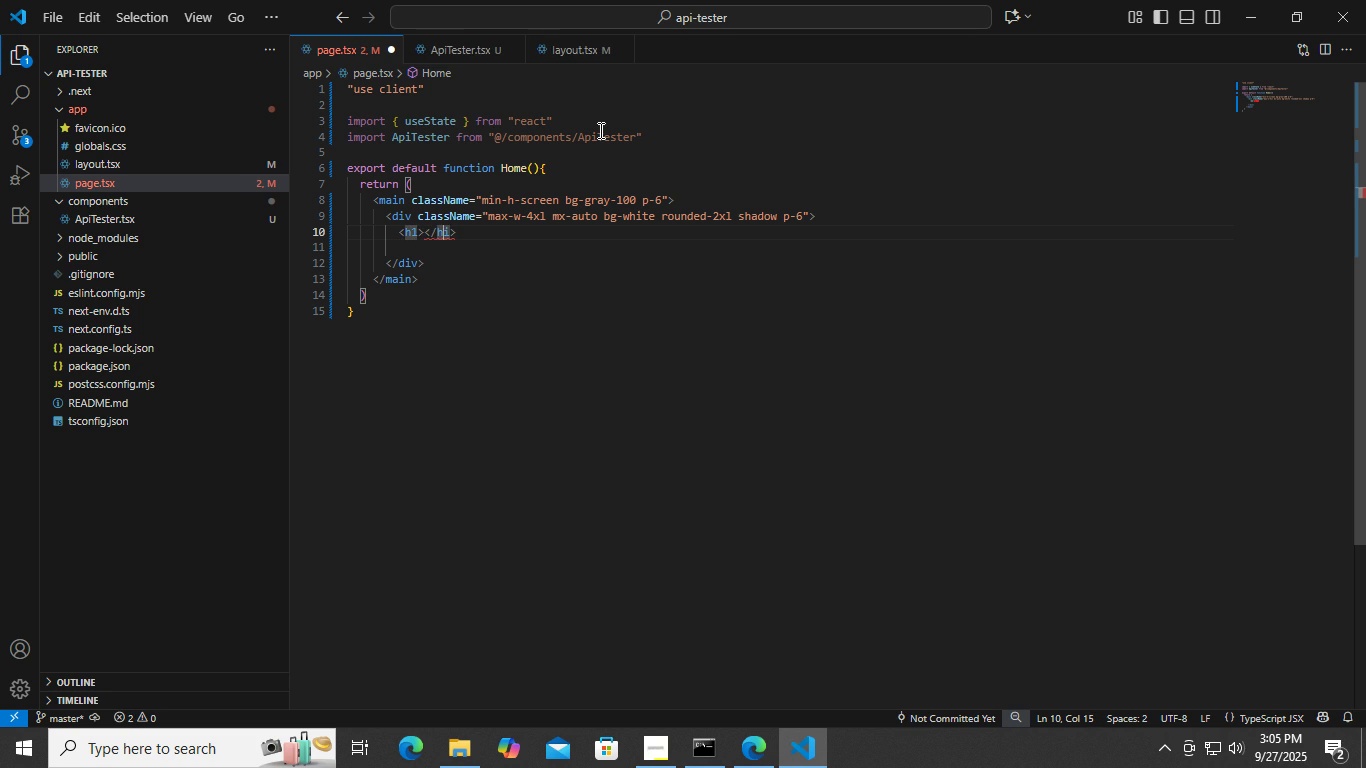 
key(ArrowRight)
 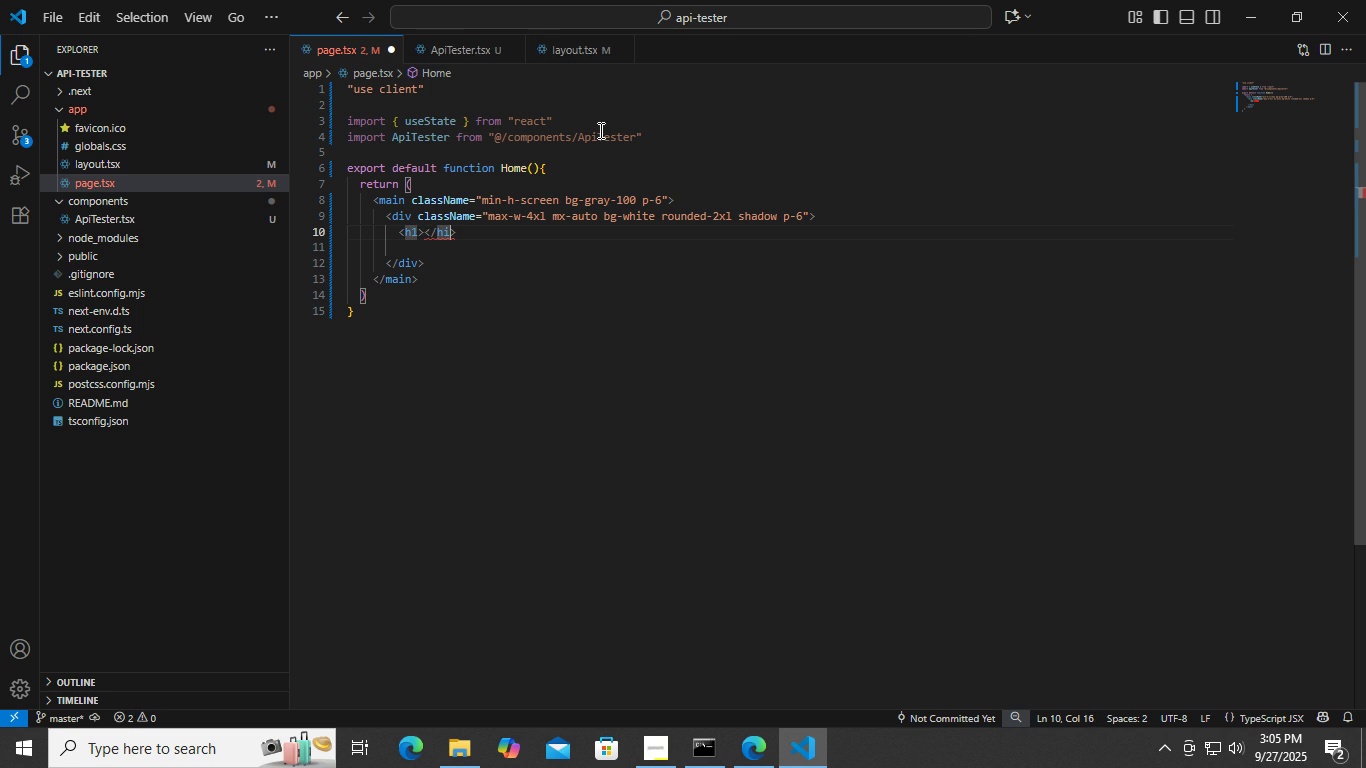 
key(ArrowRight)
 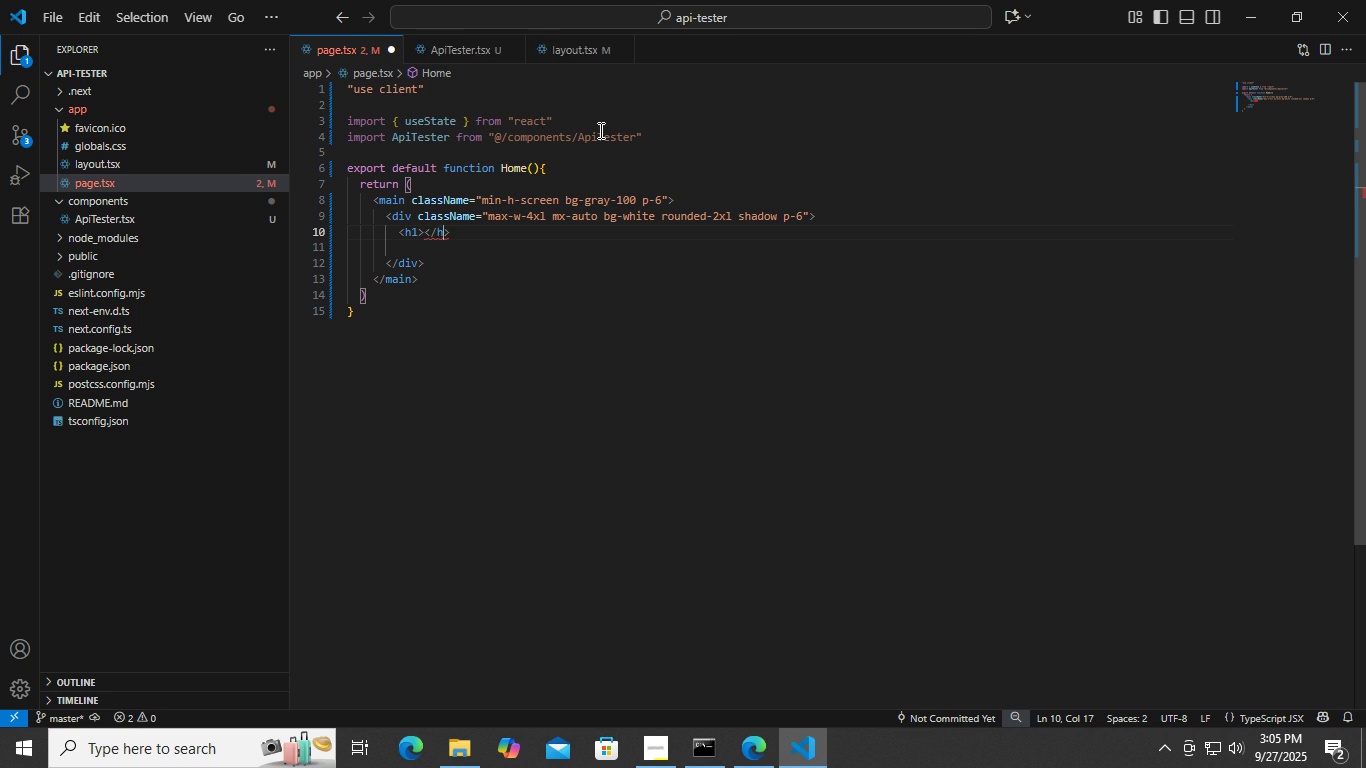 
key(Backspace)
 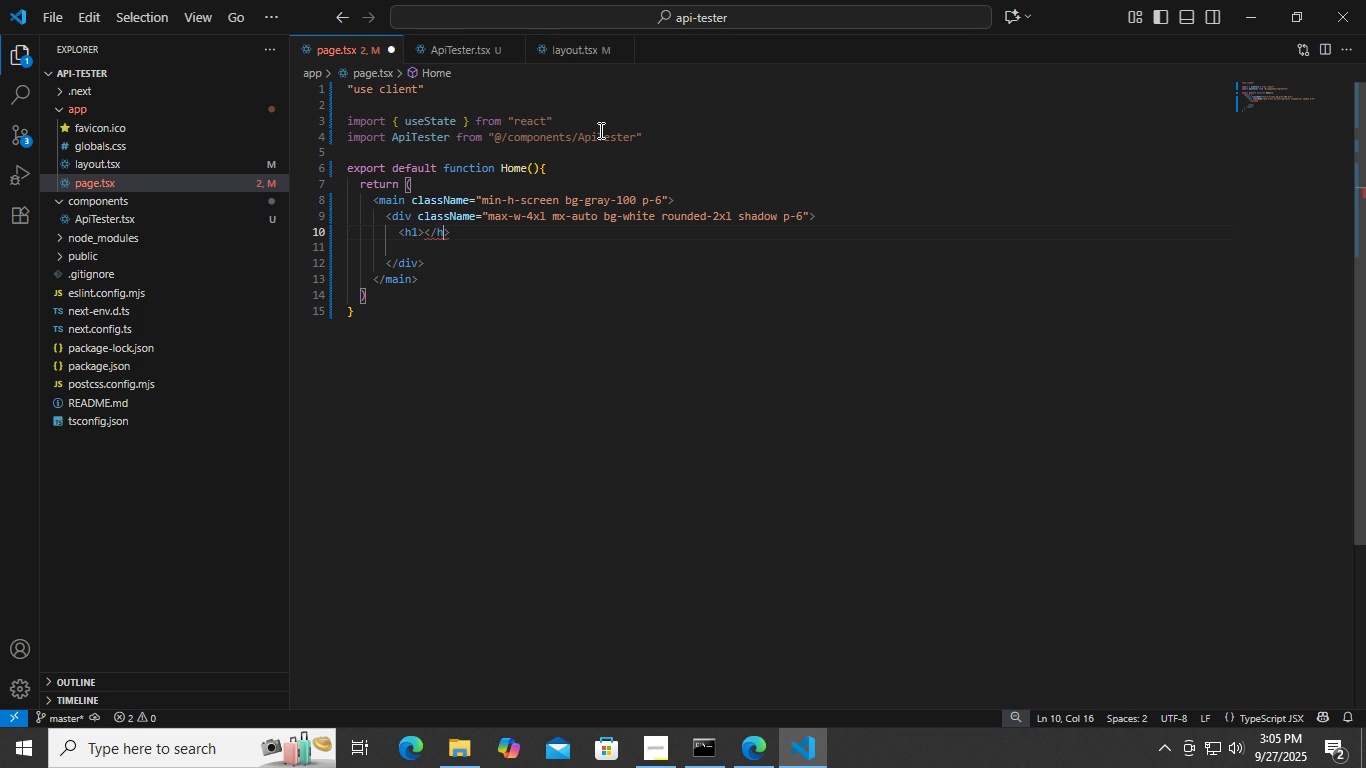 
key(1)
 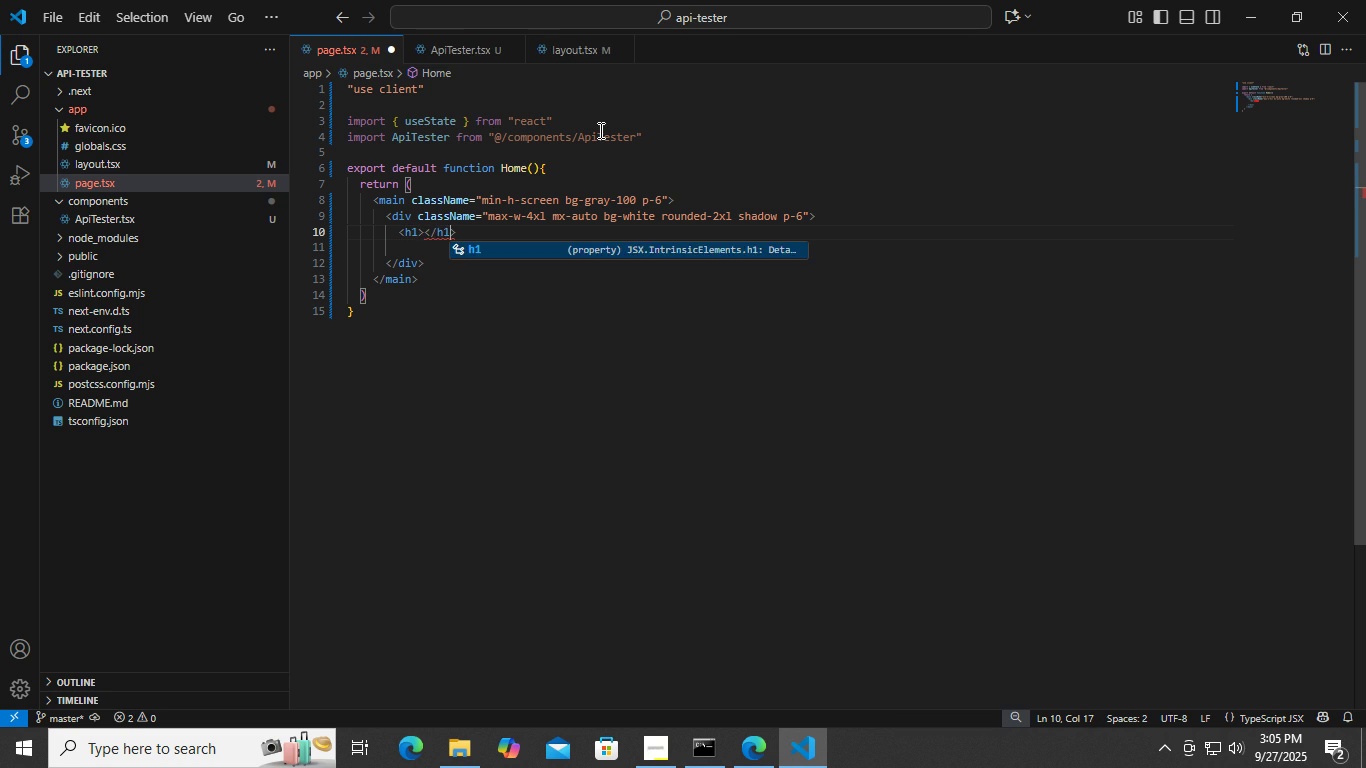 
key(ArrowLeft)
 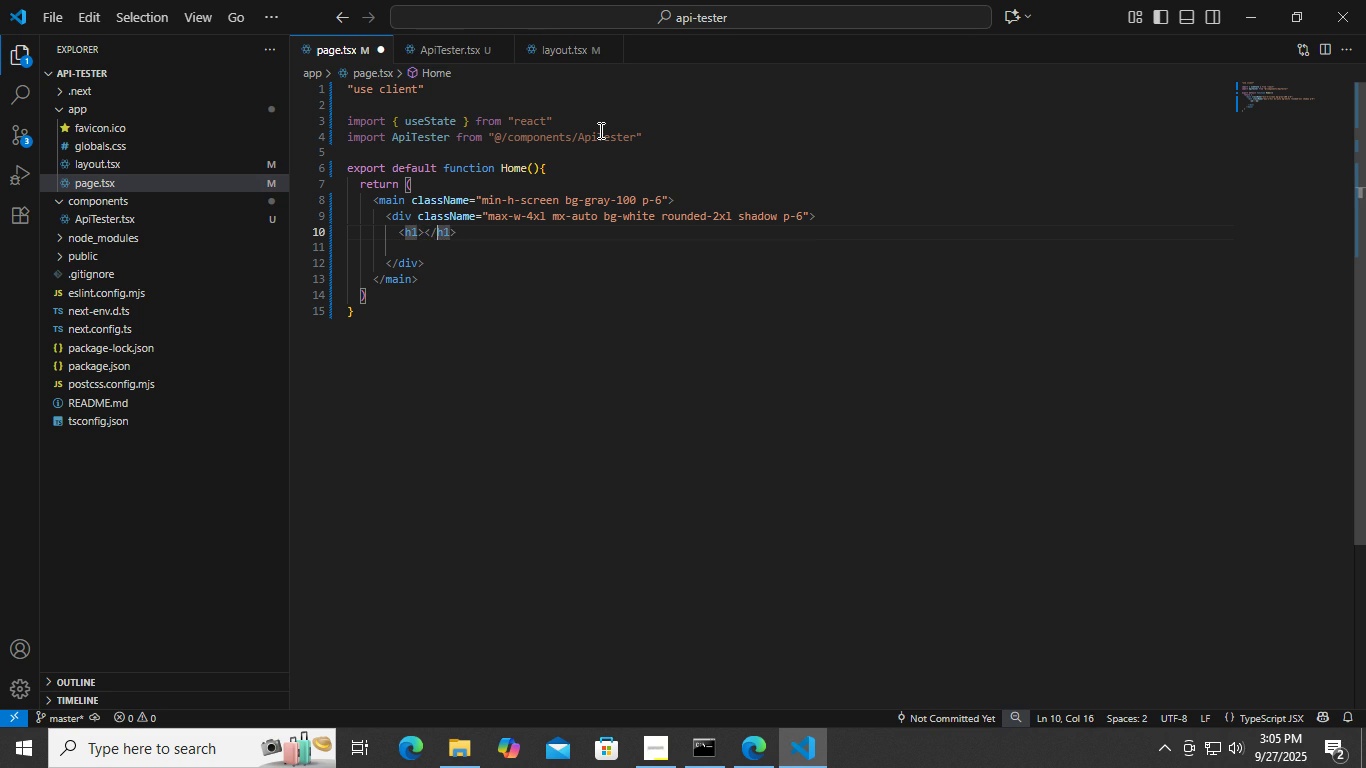 
key(ArrowLeft)
 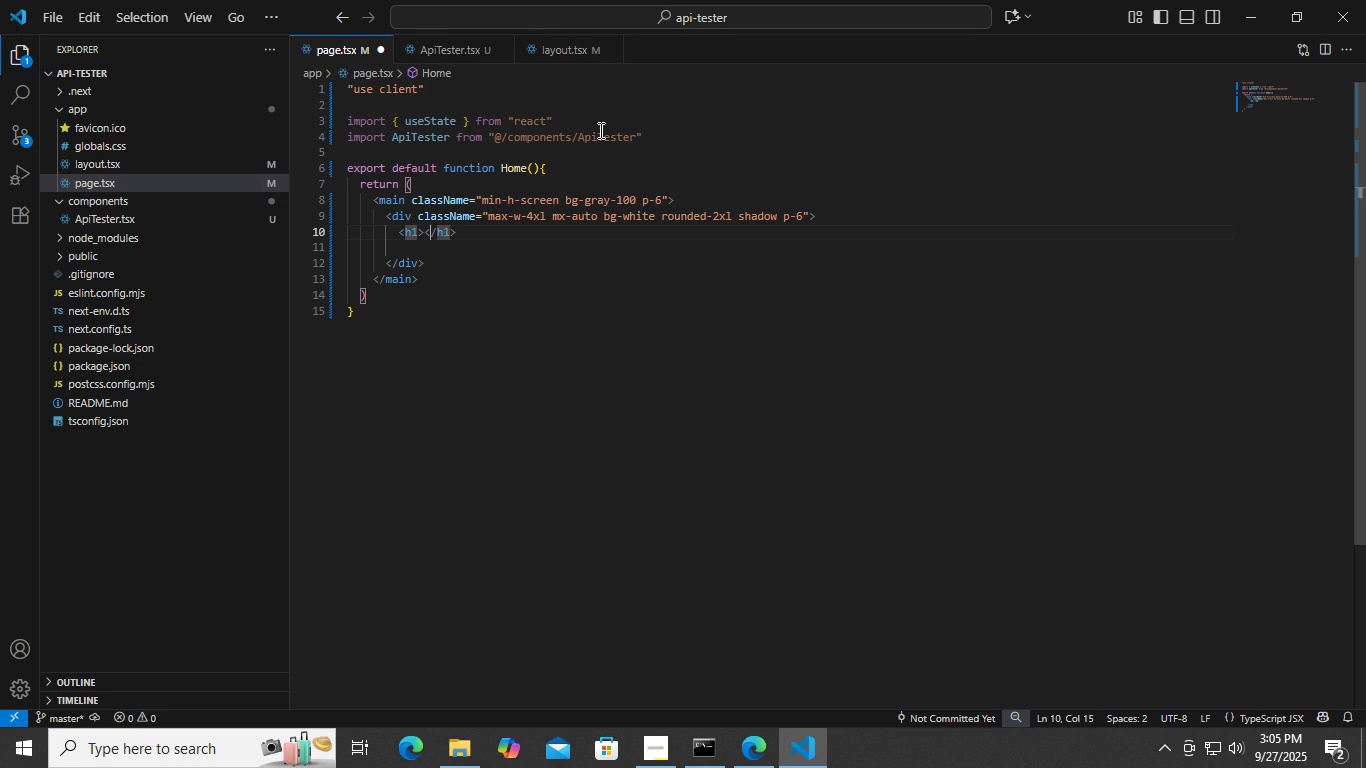 
key(ArrowLeft)
 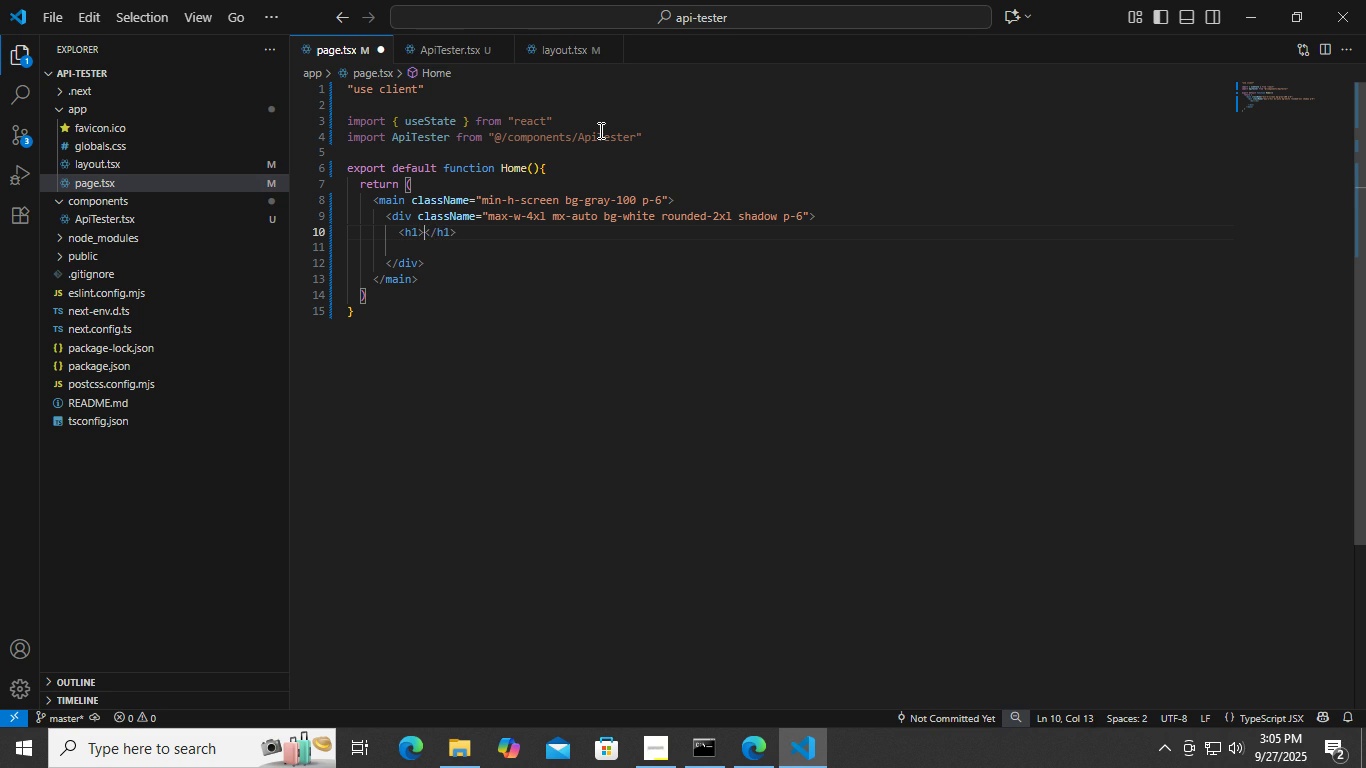 
key(ArrowLeft)
 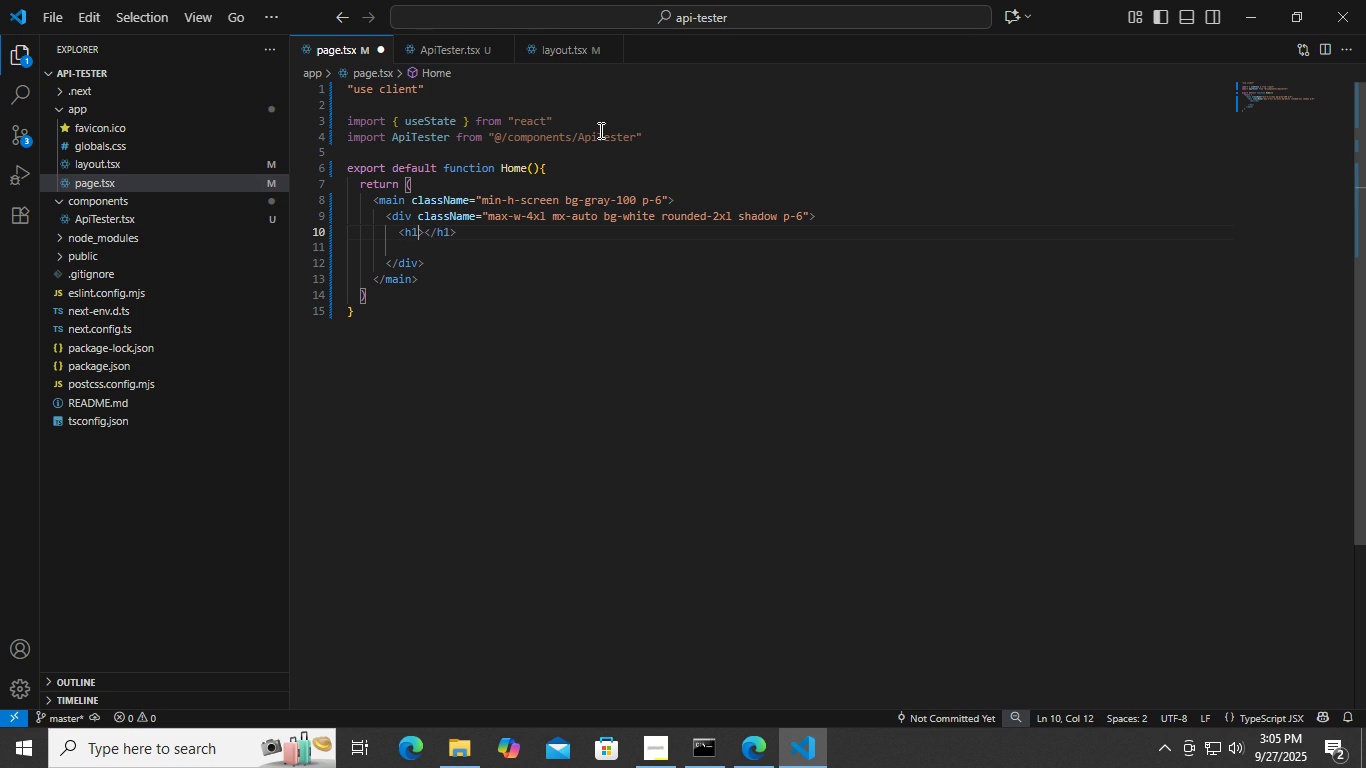 
key(ArrowLeft)
 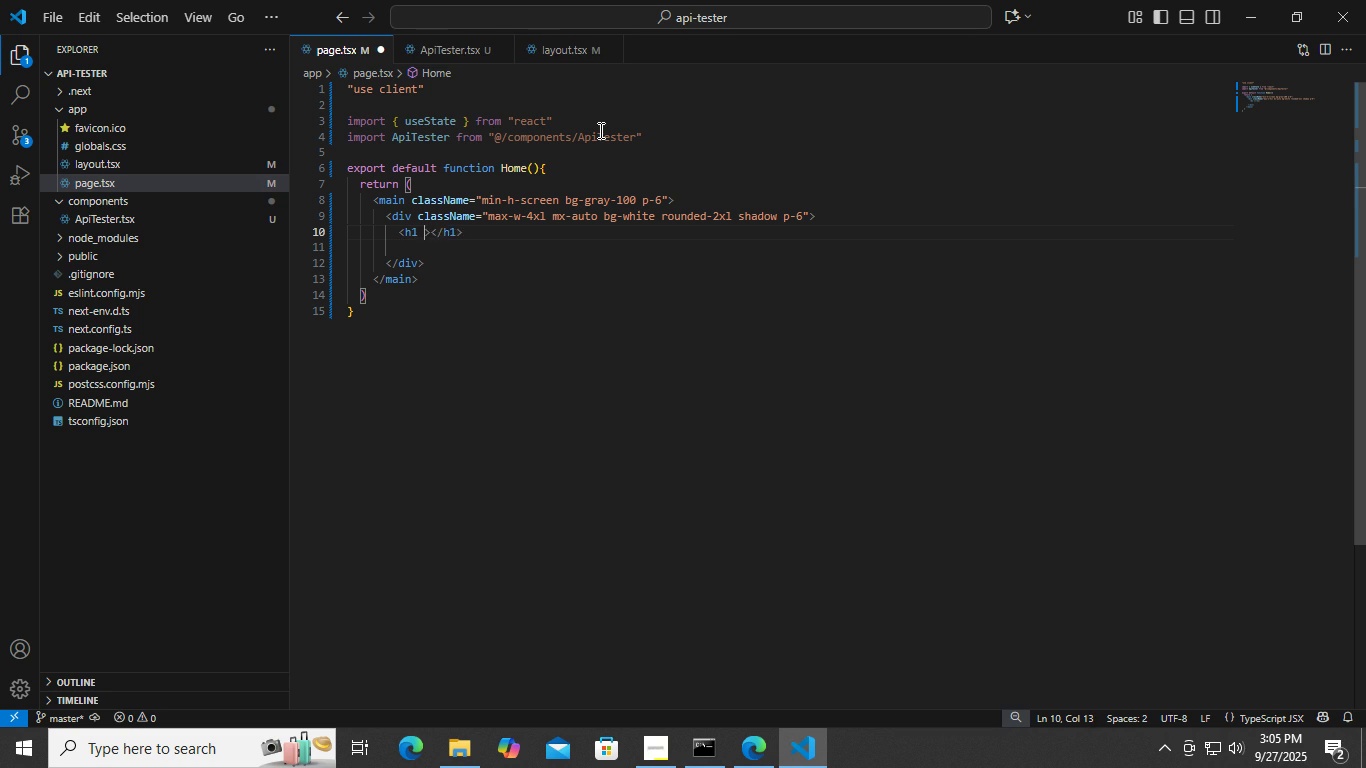 
type( class)
 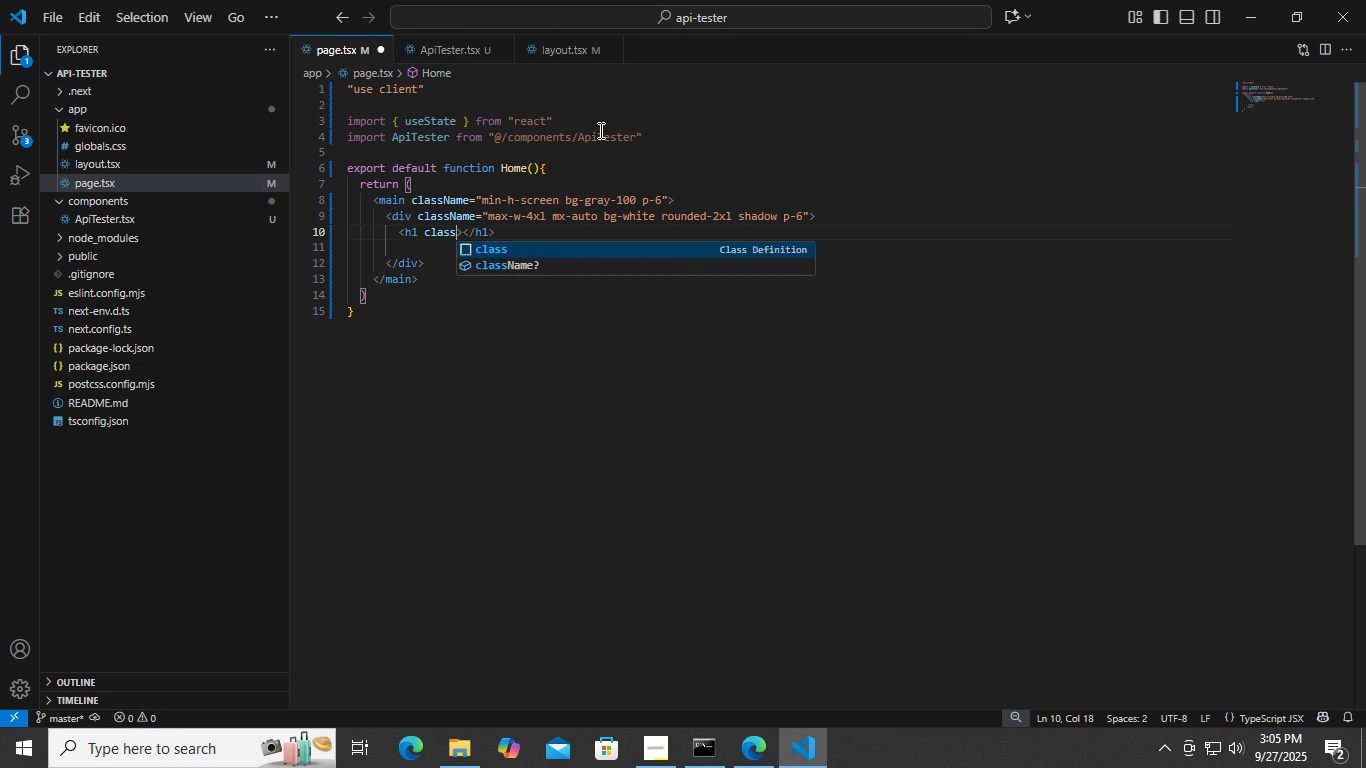 
key(Enter)
 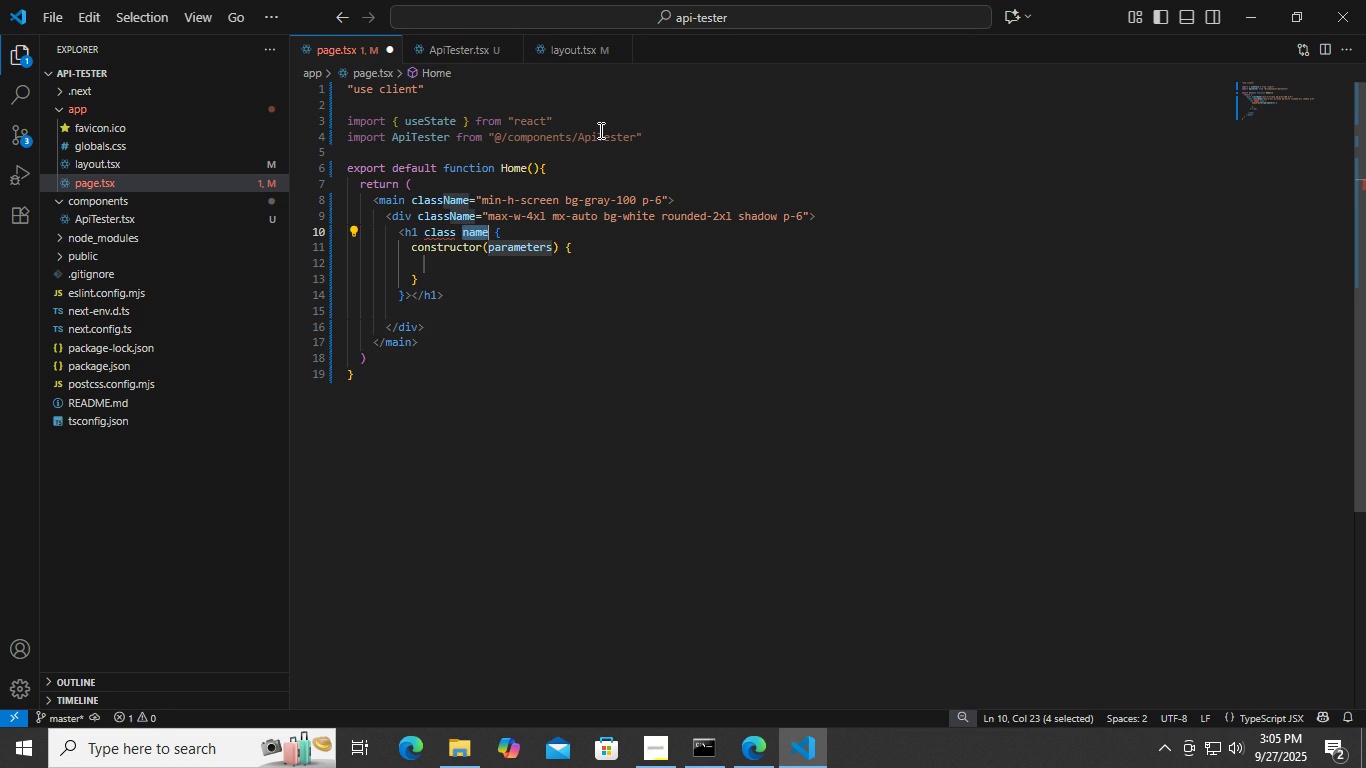 
key(Control+ControlLeft)
 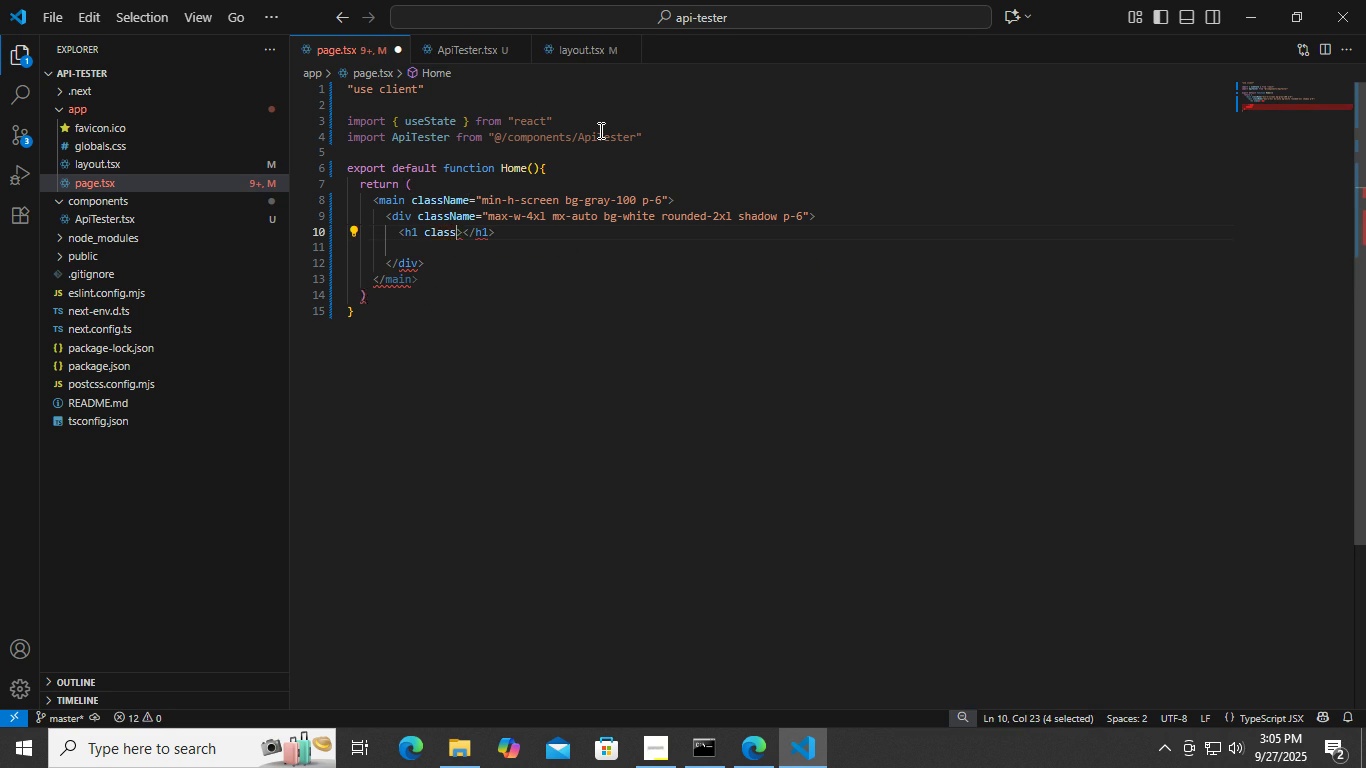 
key(Control+Z)
 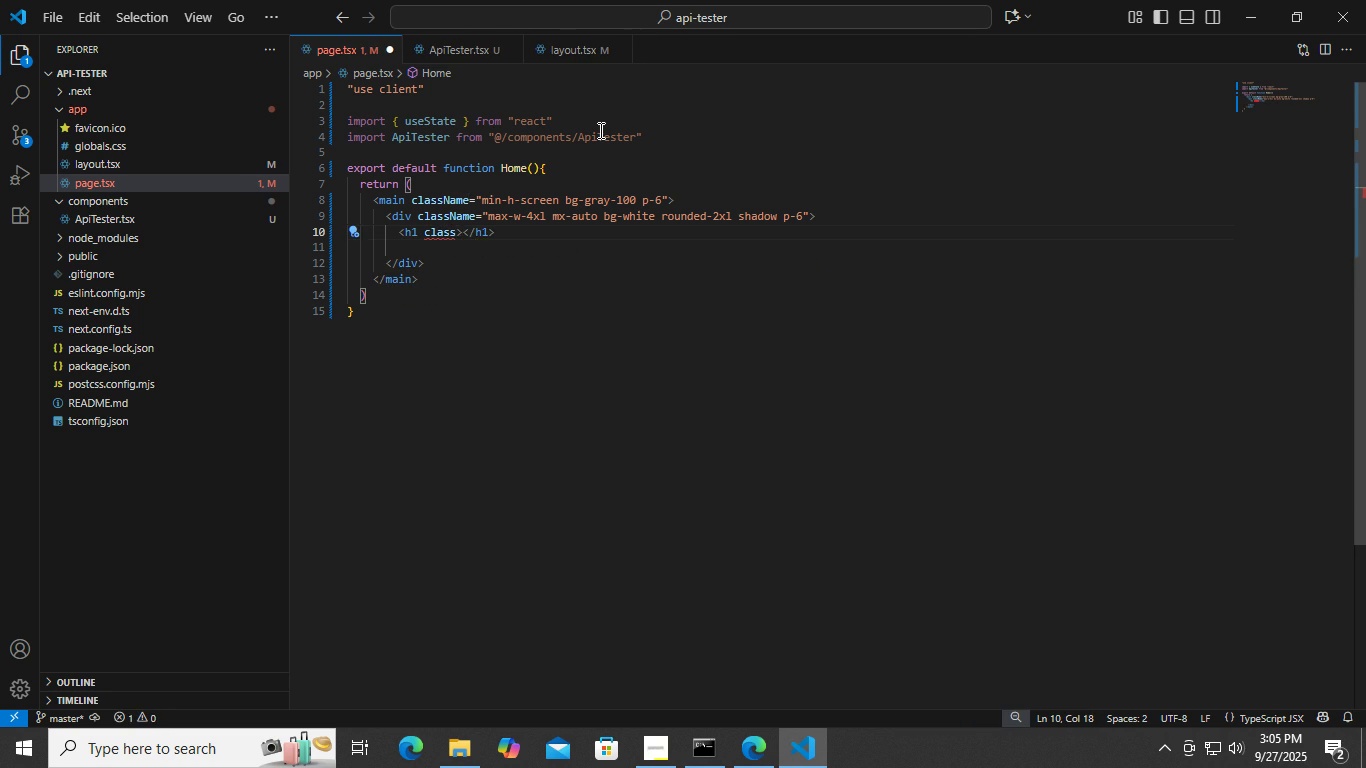 
type(na)
 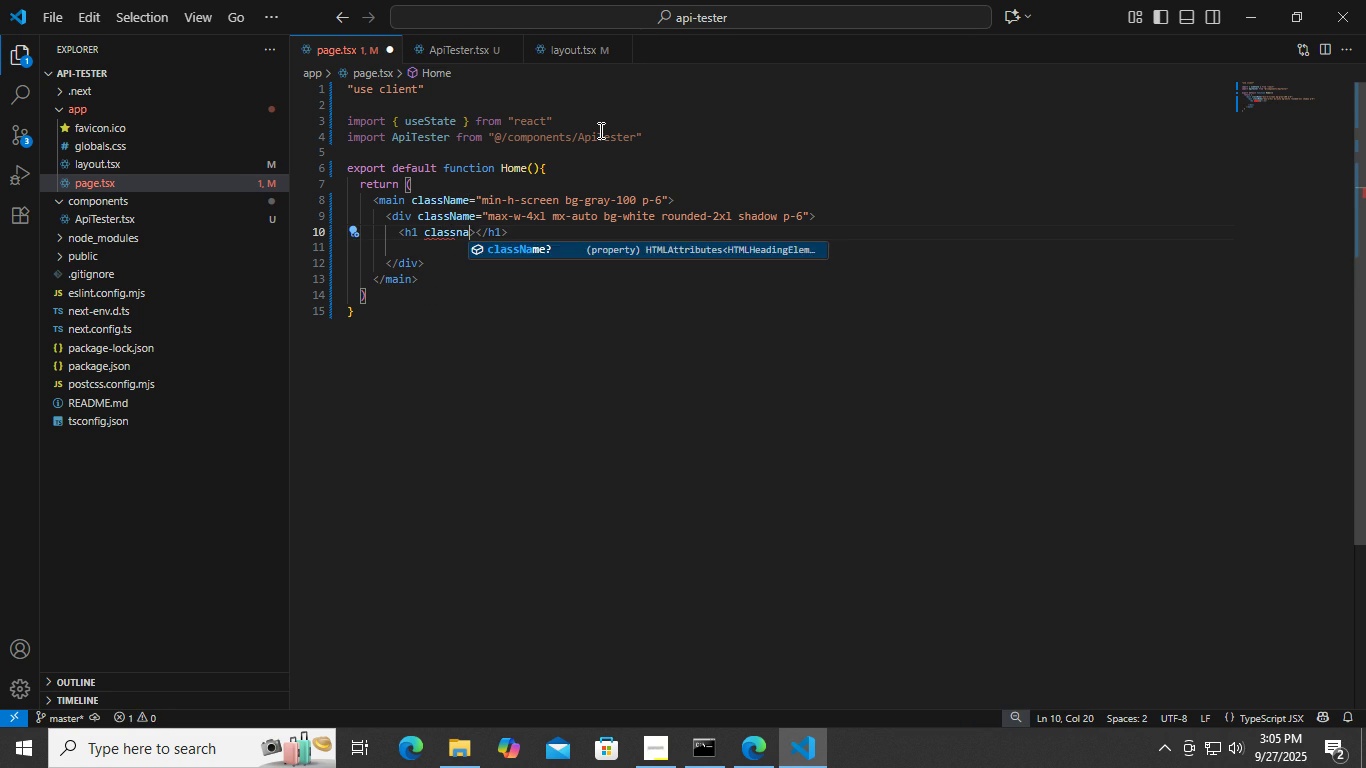 
key(Enter)
 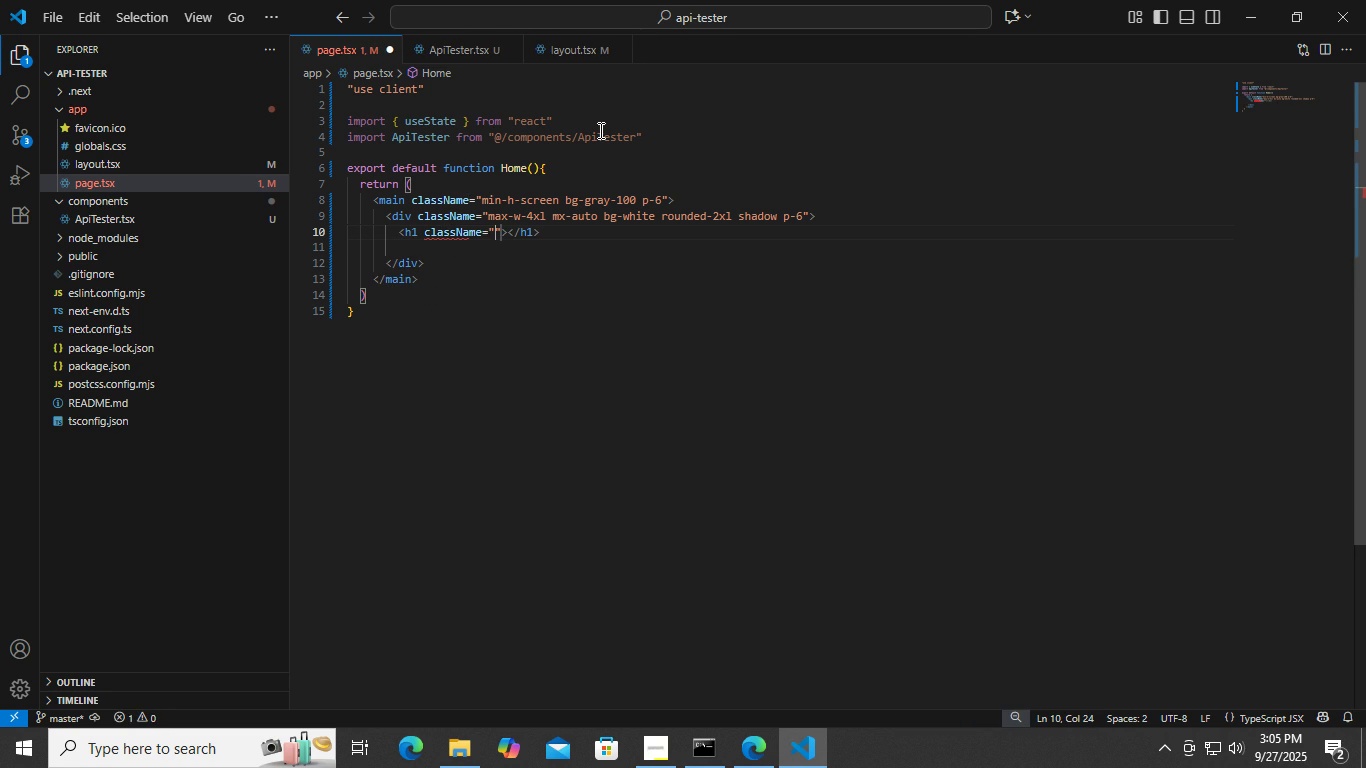 
key(Control+ControlLeft)
 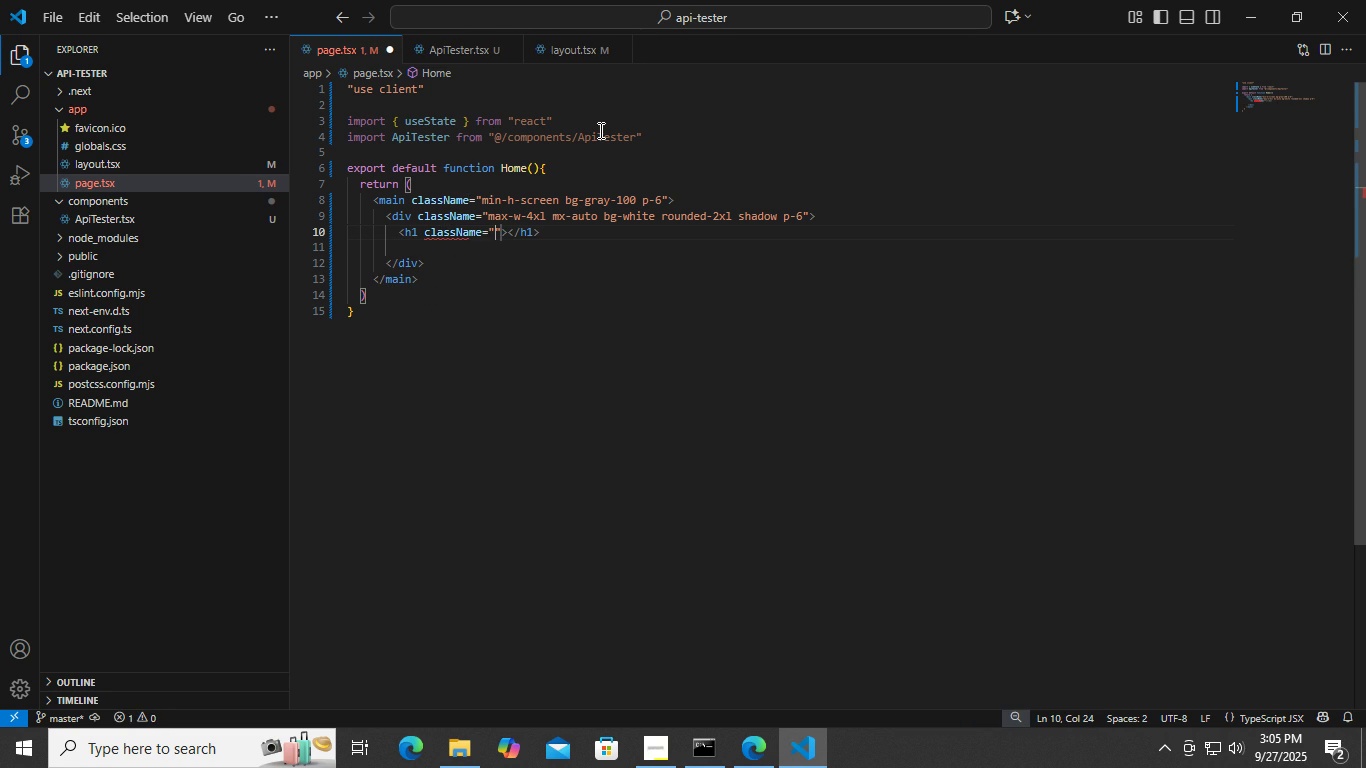 
key(Control+S)
 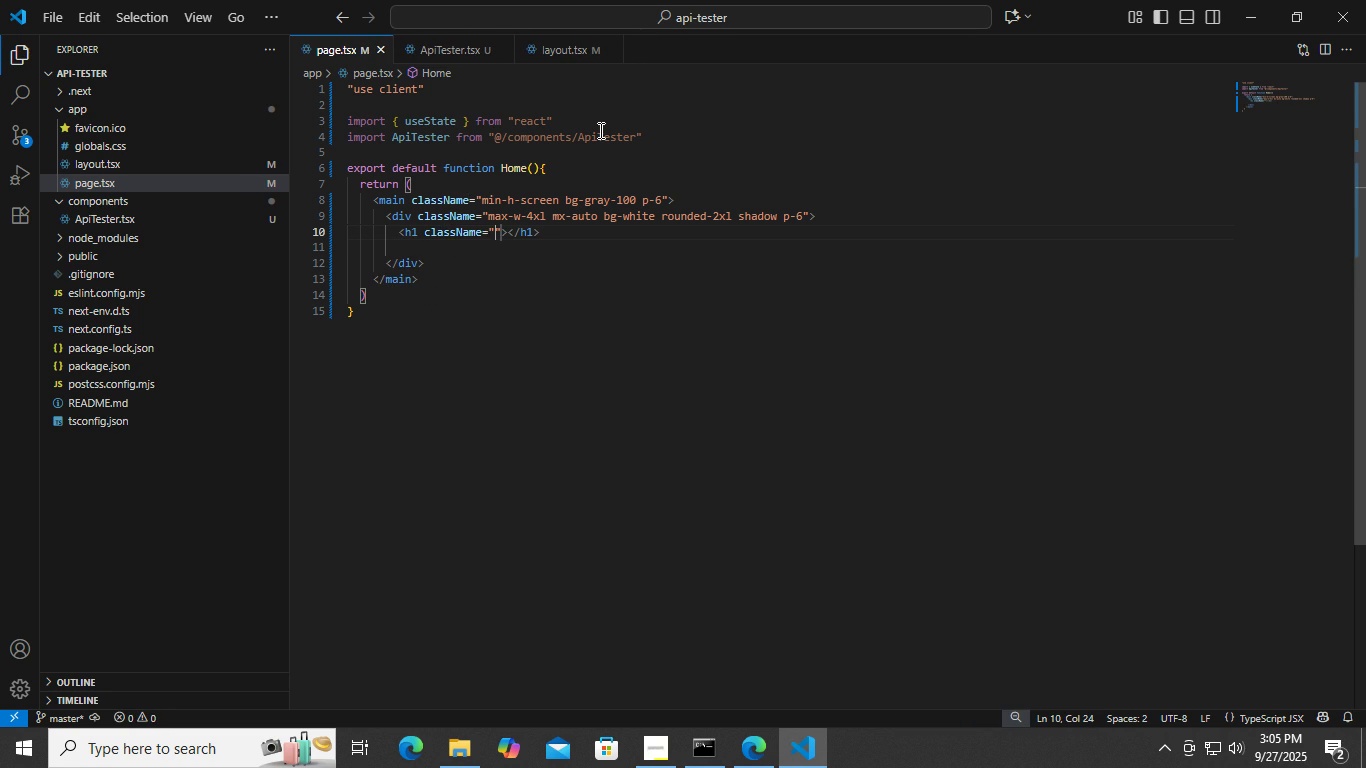 
type(text-2xl font-bold mb-6 text-center)
 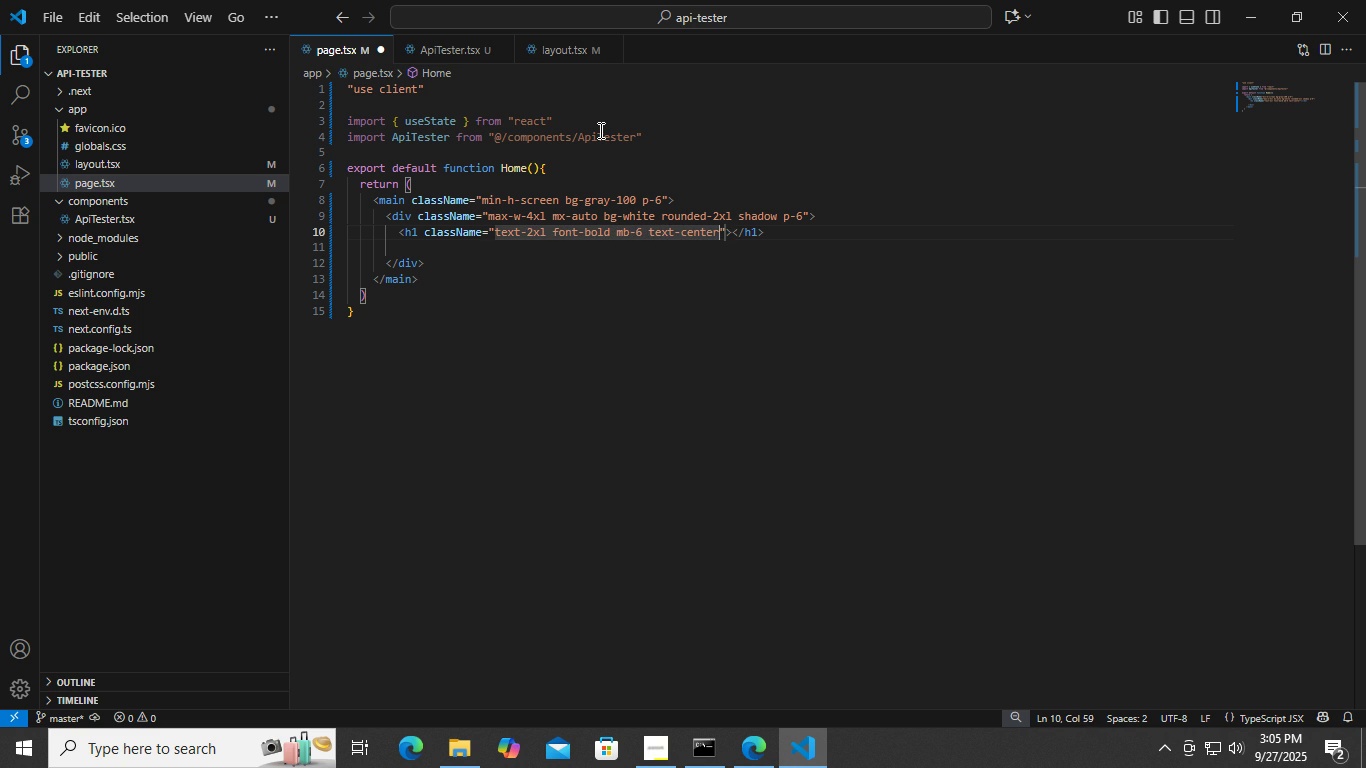 
key(ArrowRight)
 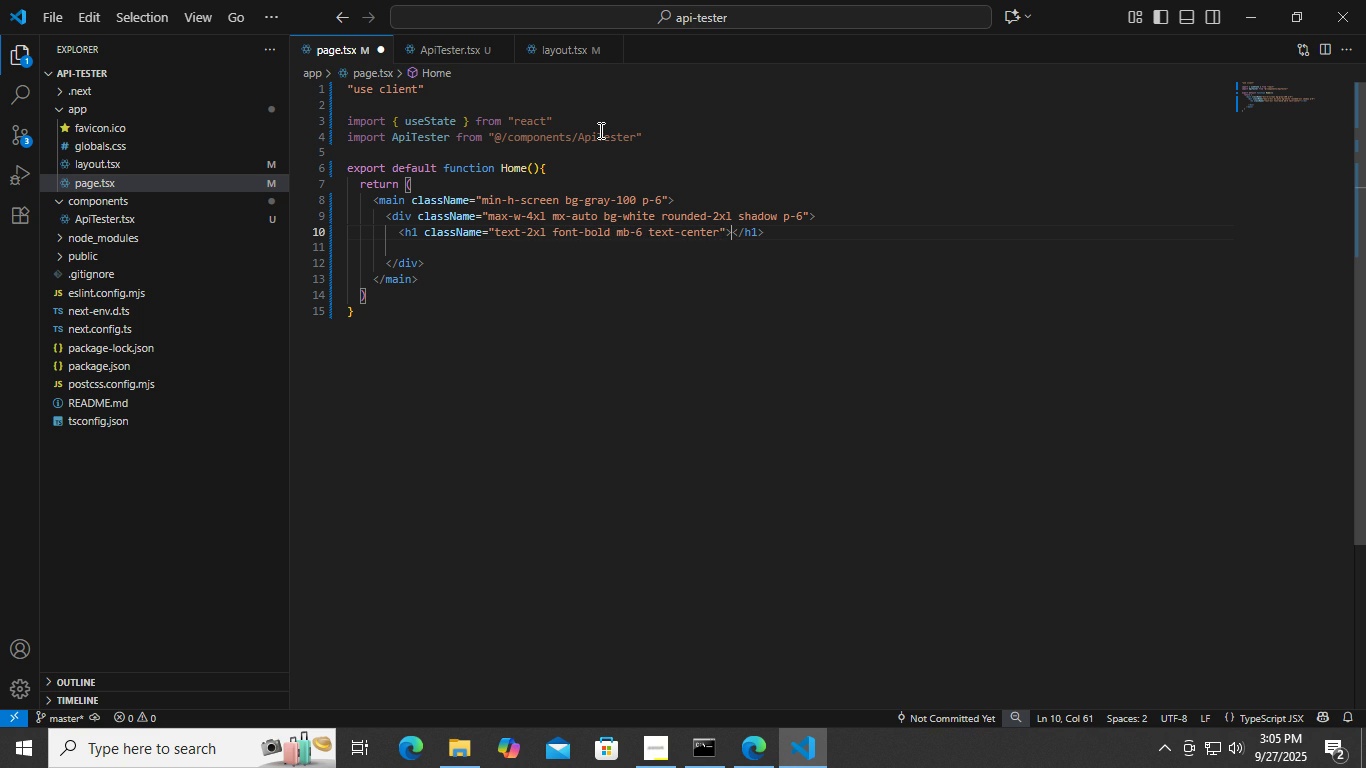 
key(ArrowRight)
 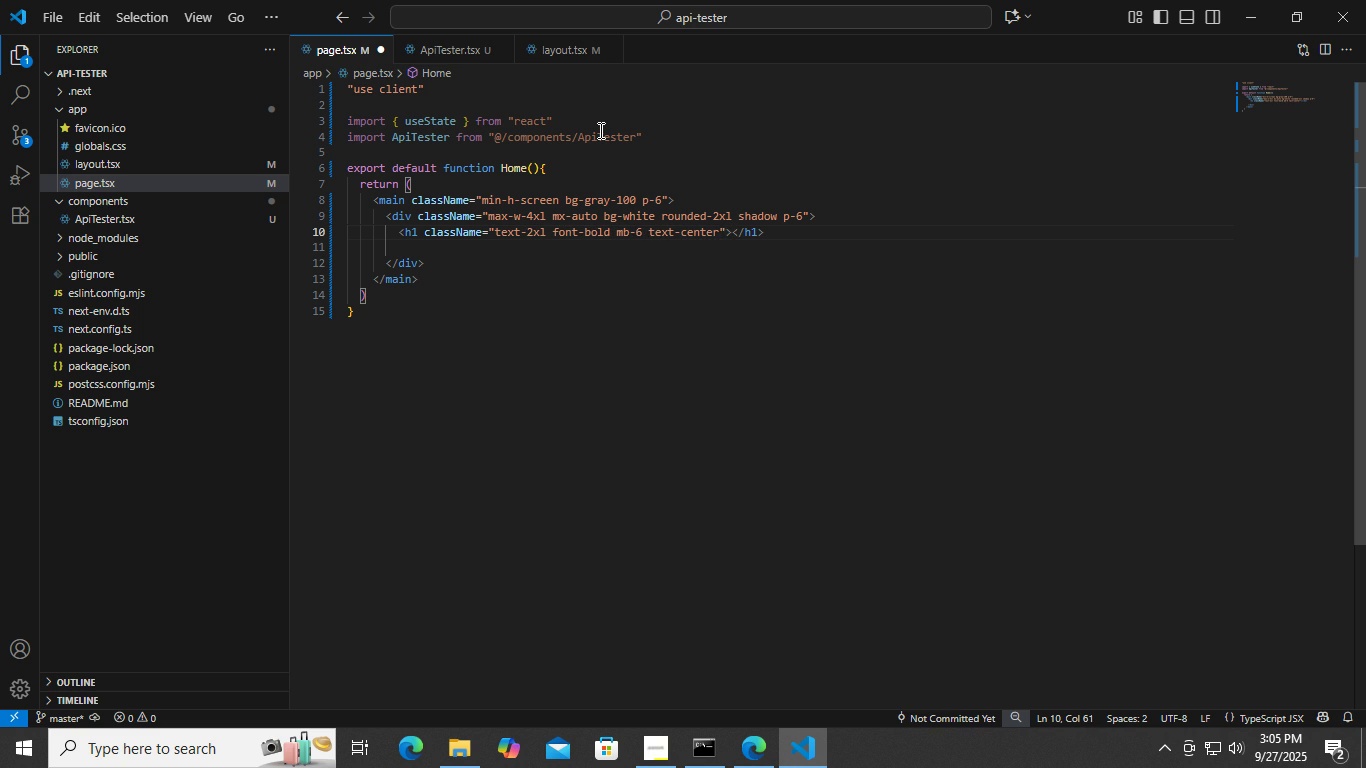 
key(ArrowRight)
 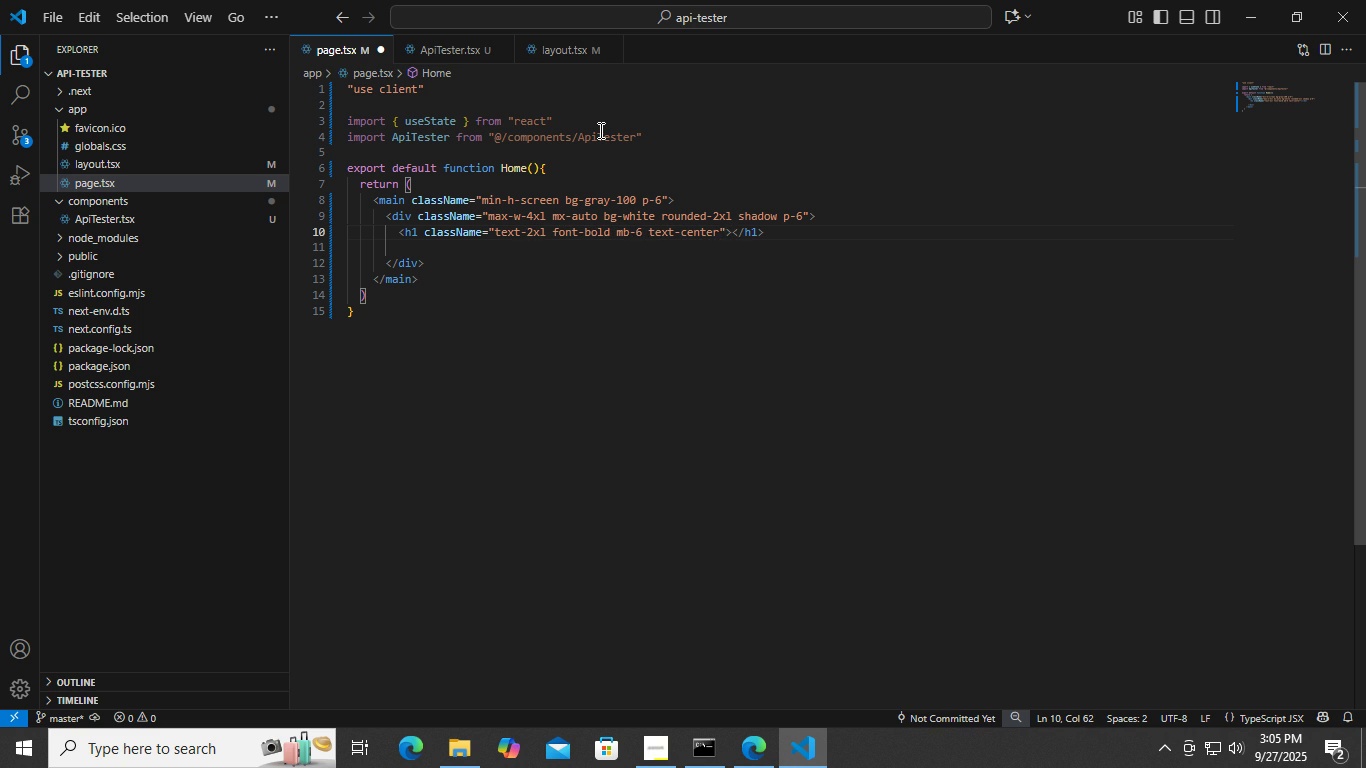 
key(ArrowLeft)